 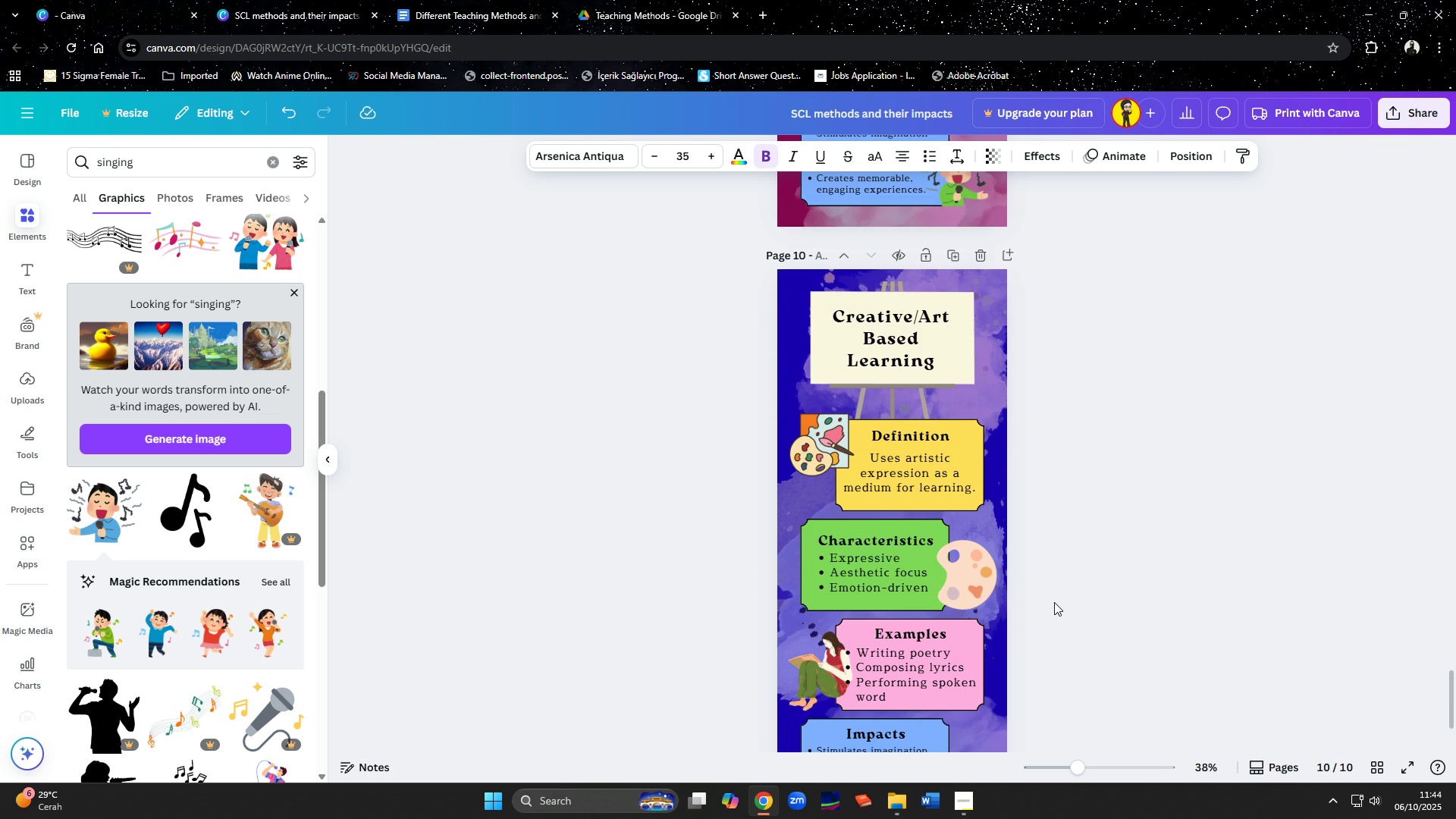 
key(ArrowUp)
 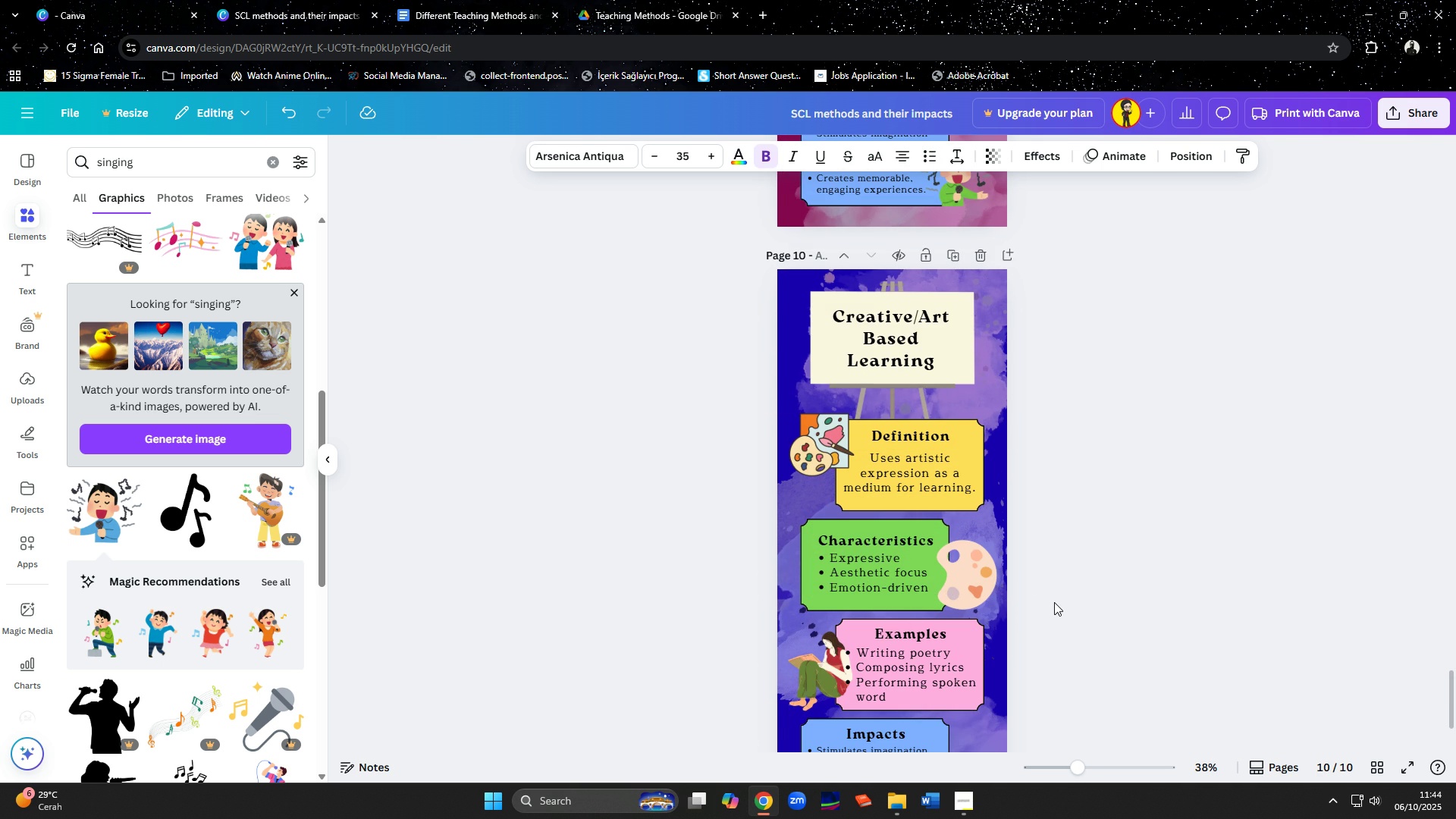 
key(ArrowUp)
 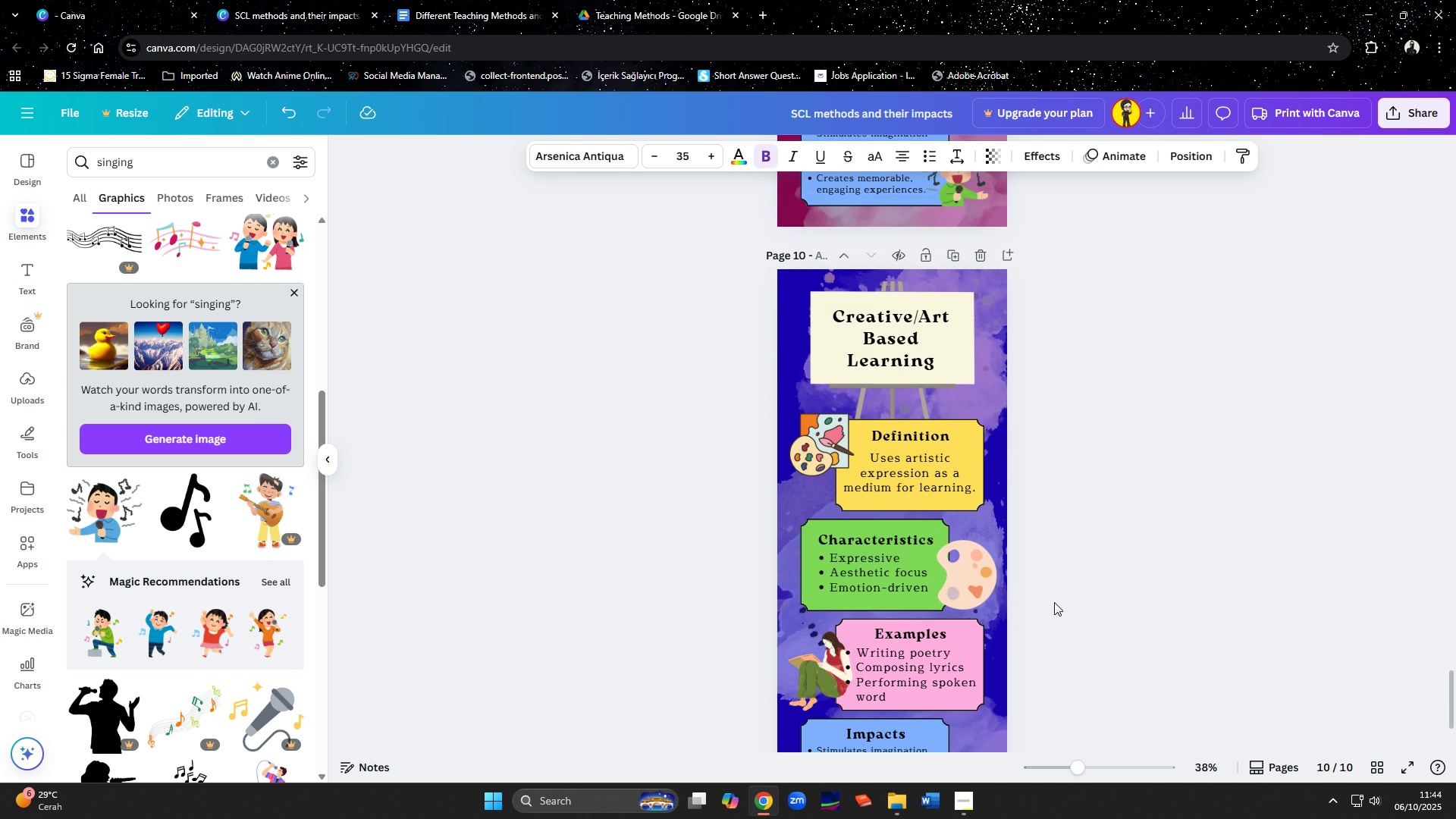 
key(ArrowUp)
 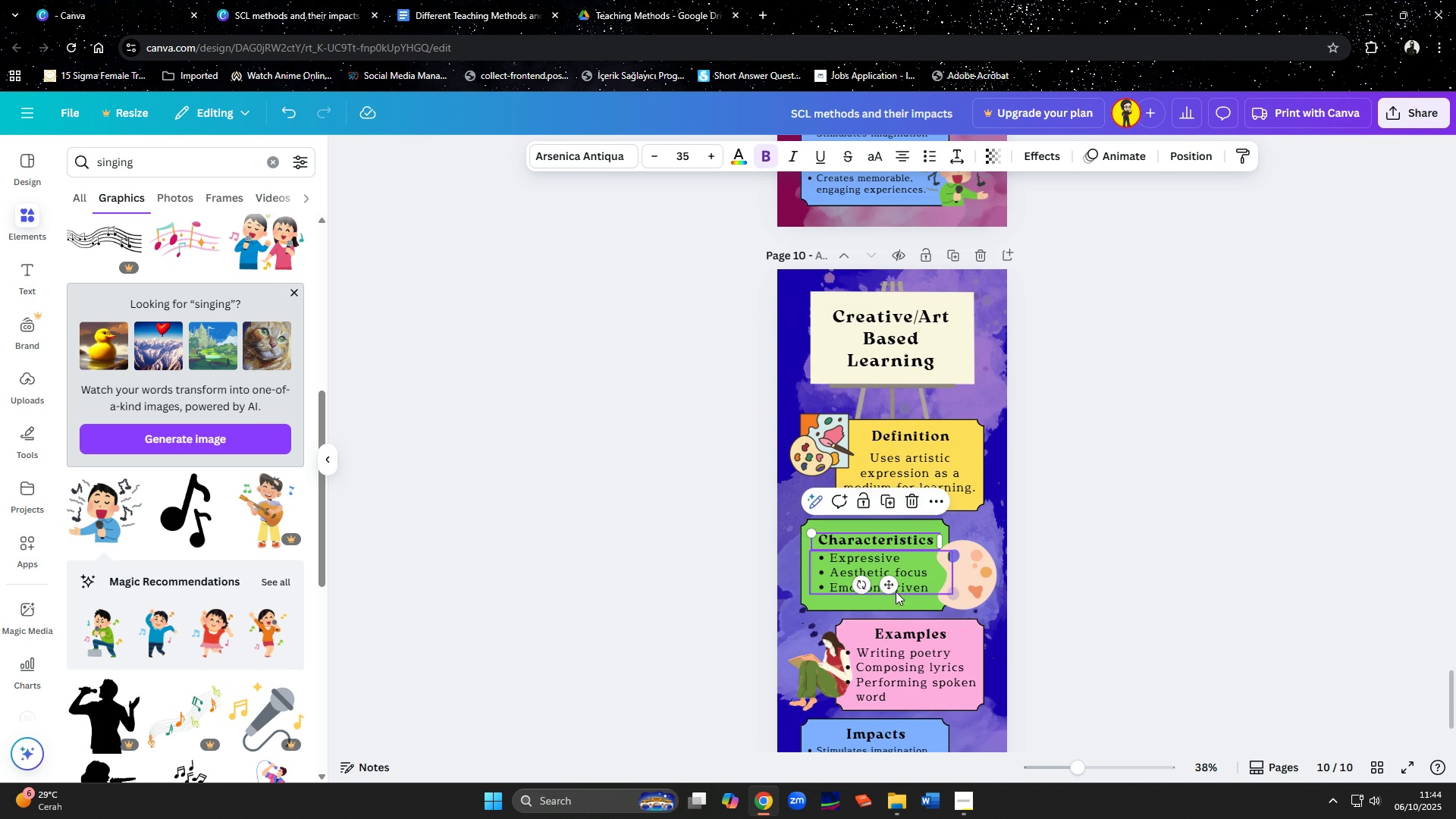 
left_click([893, 591])
 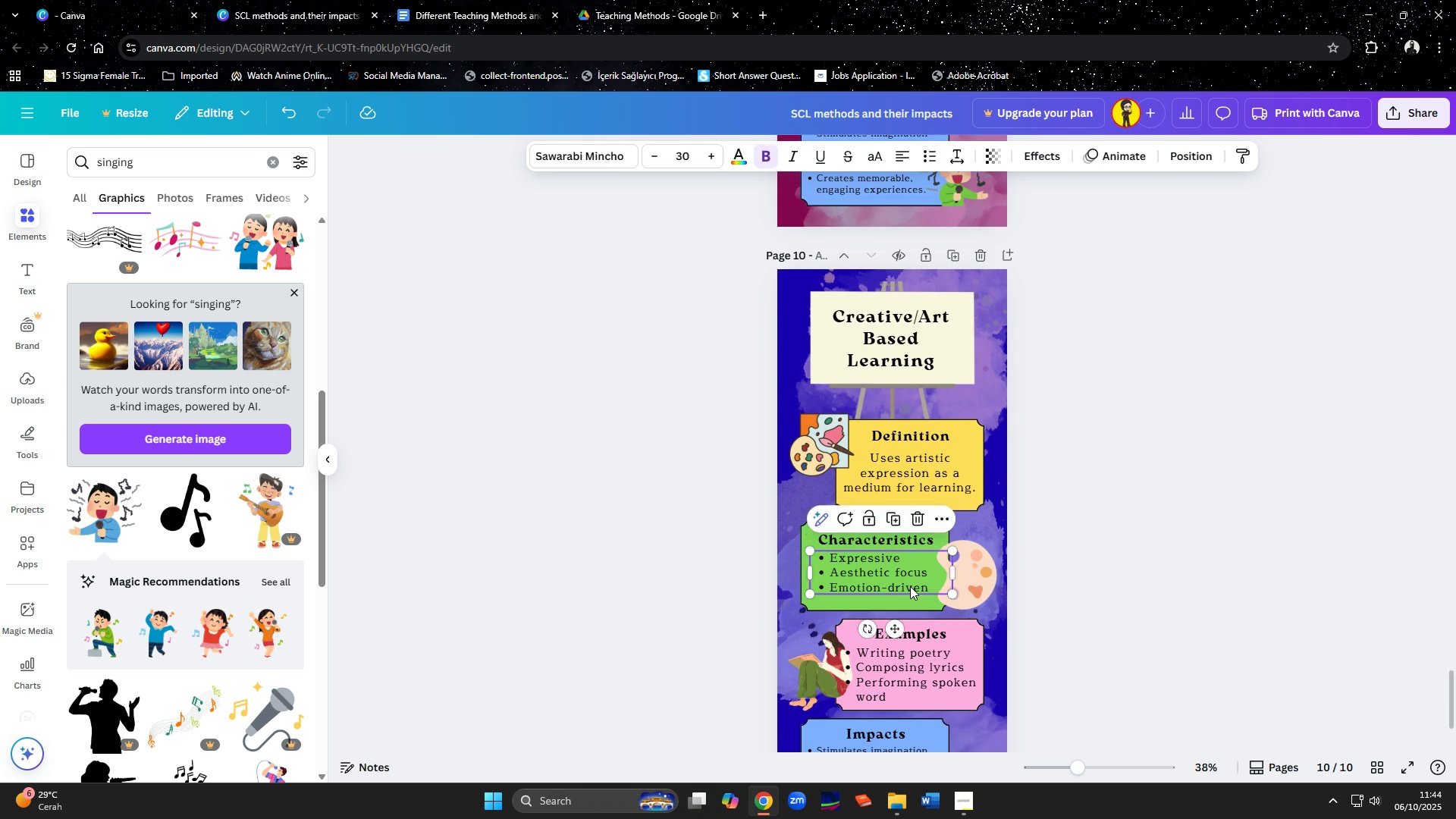 
left_click([910, 586])
 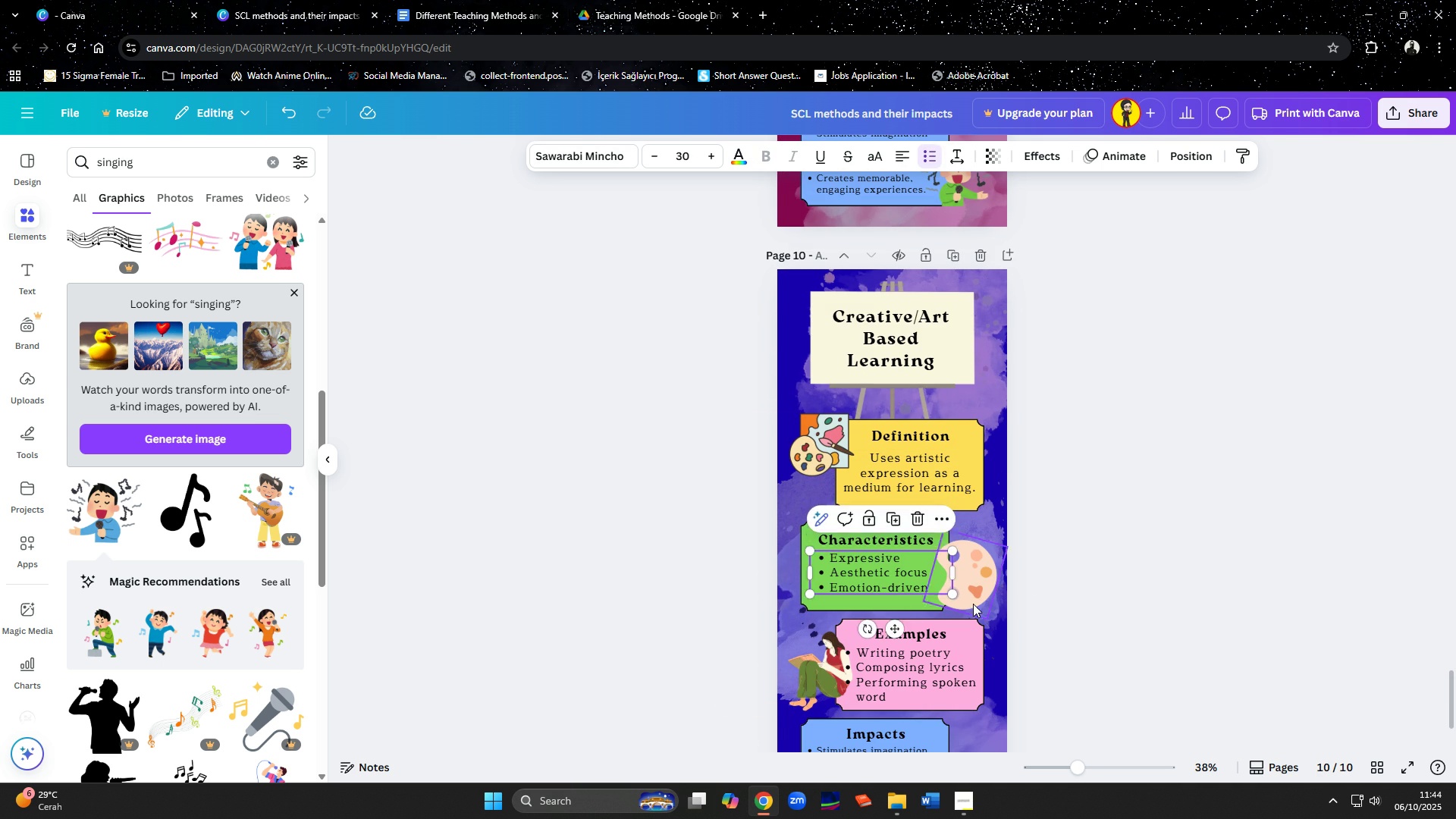 
key(ArrowDown)
 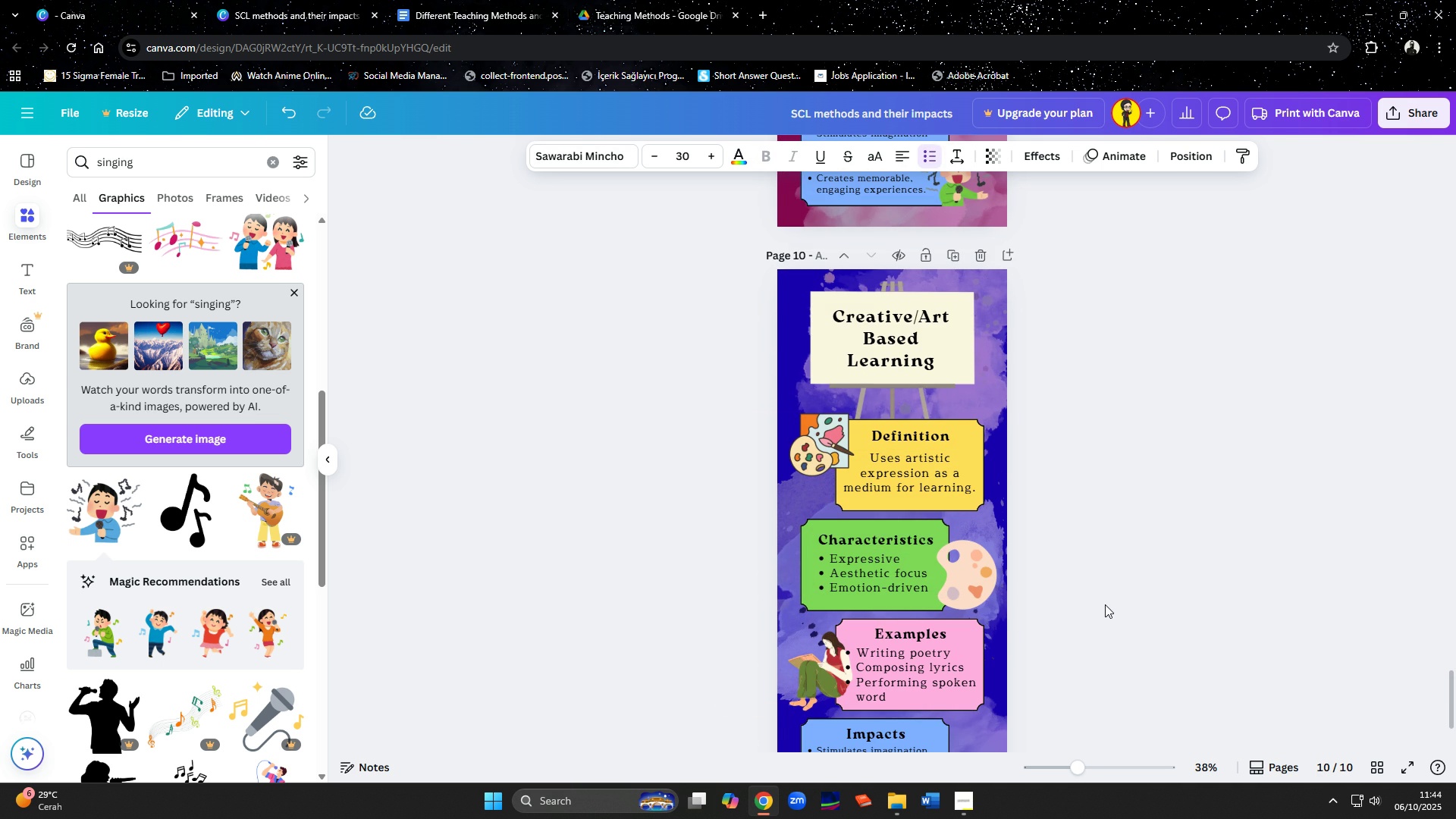 
key(ArrowDown)
 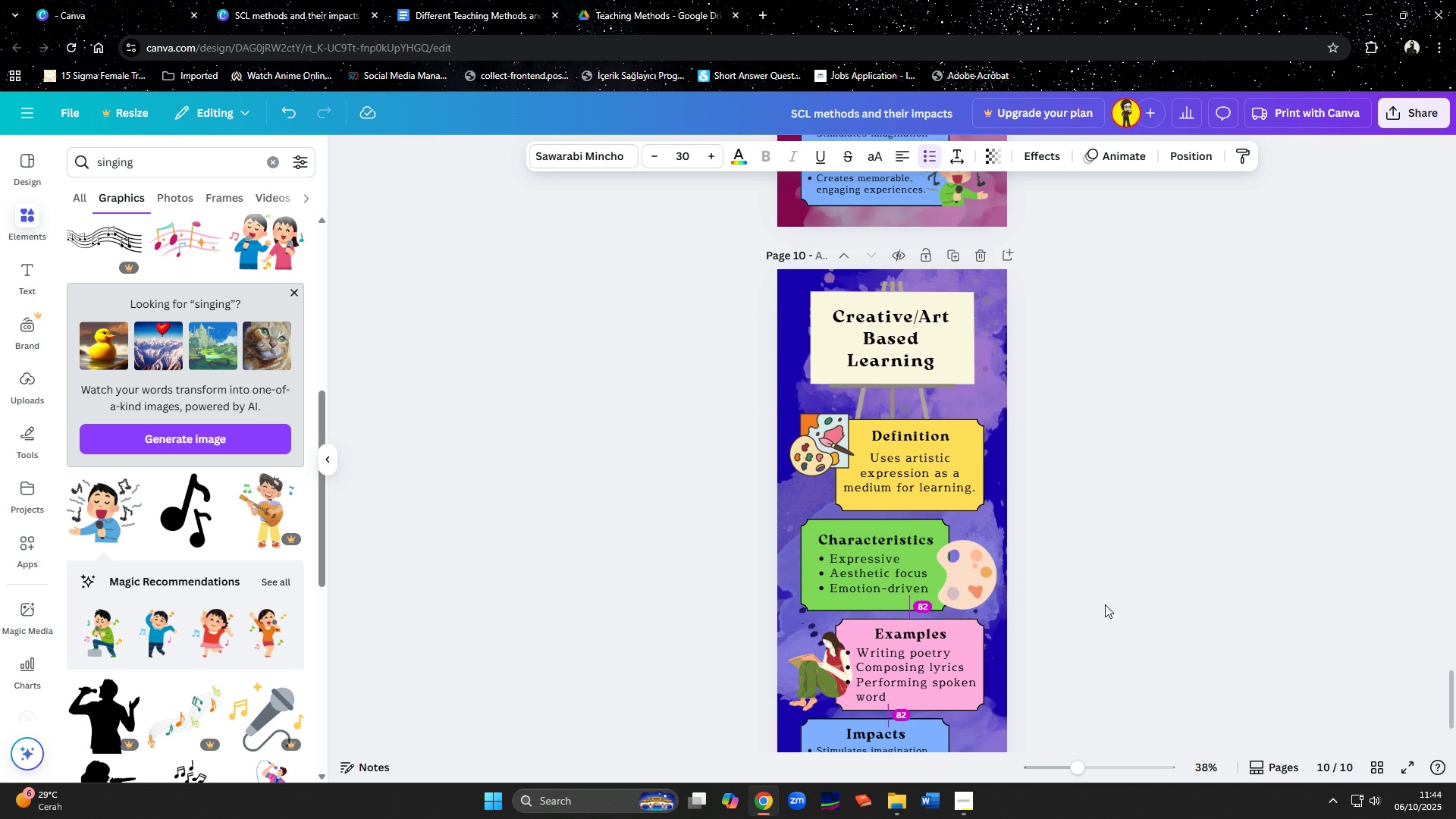 
key(ArrowDown)
 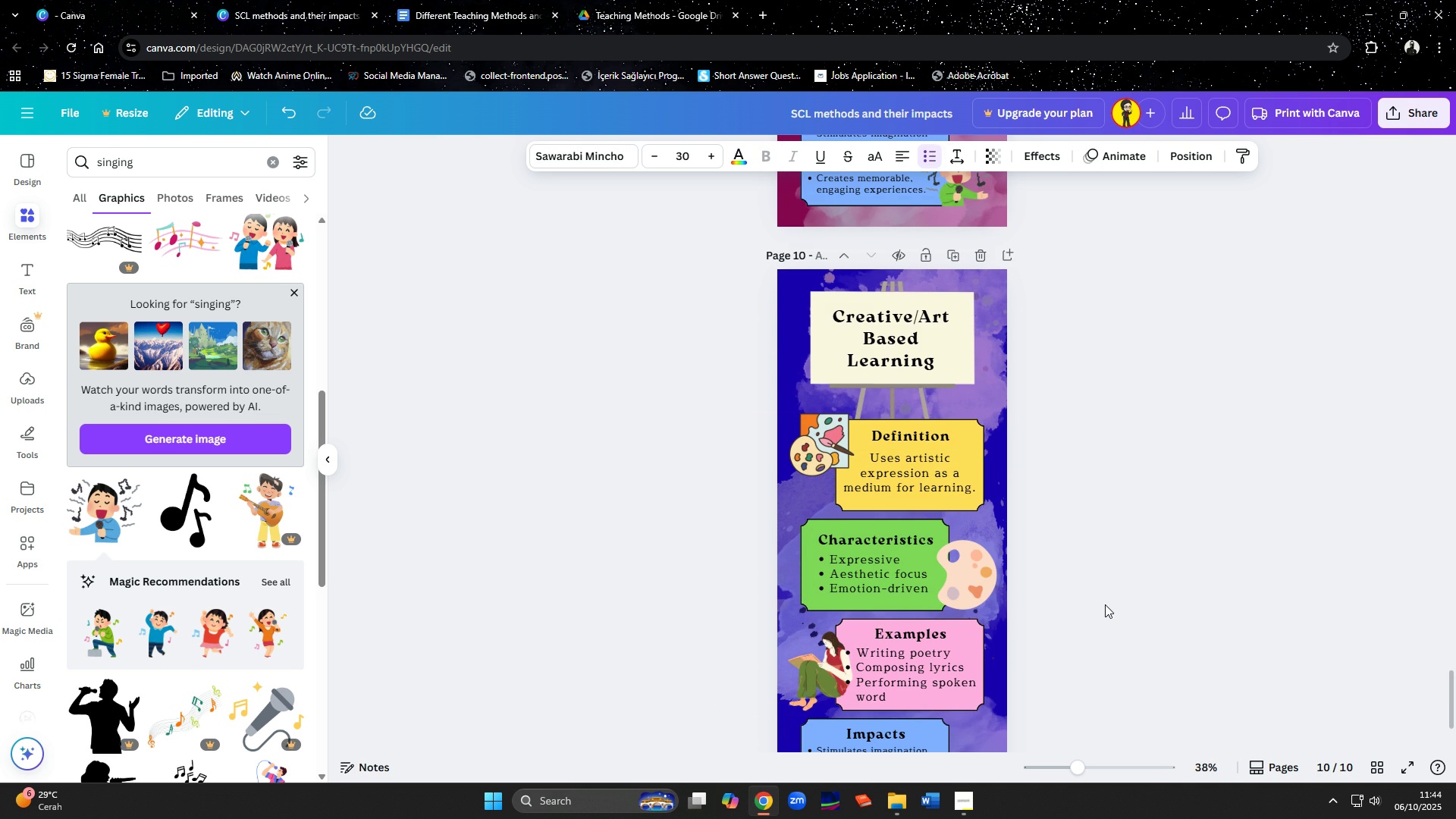 
key(ArrowDown)
 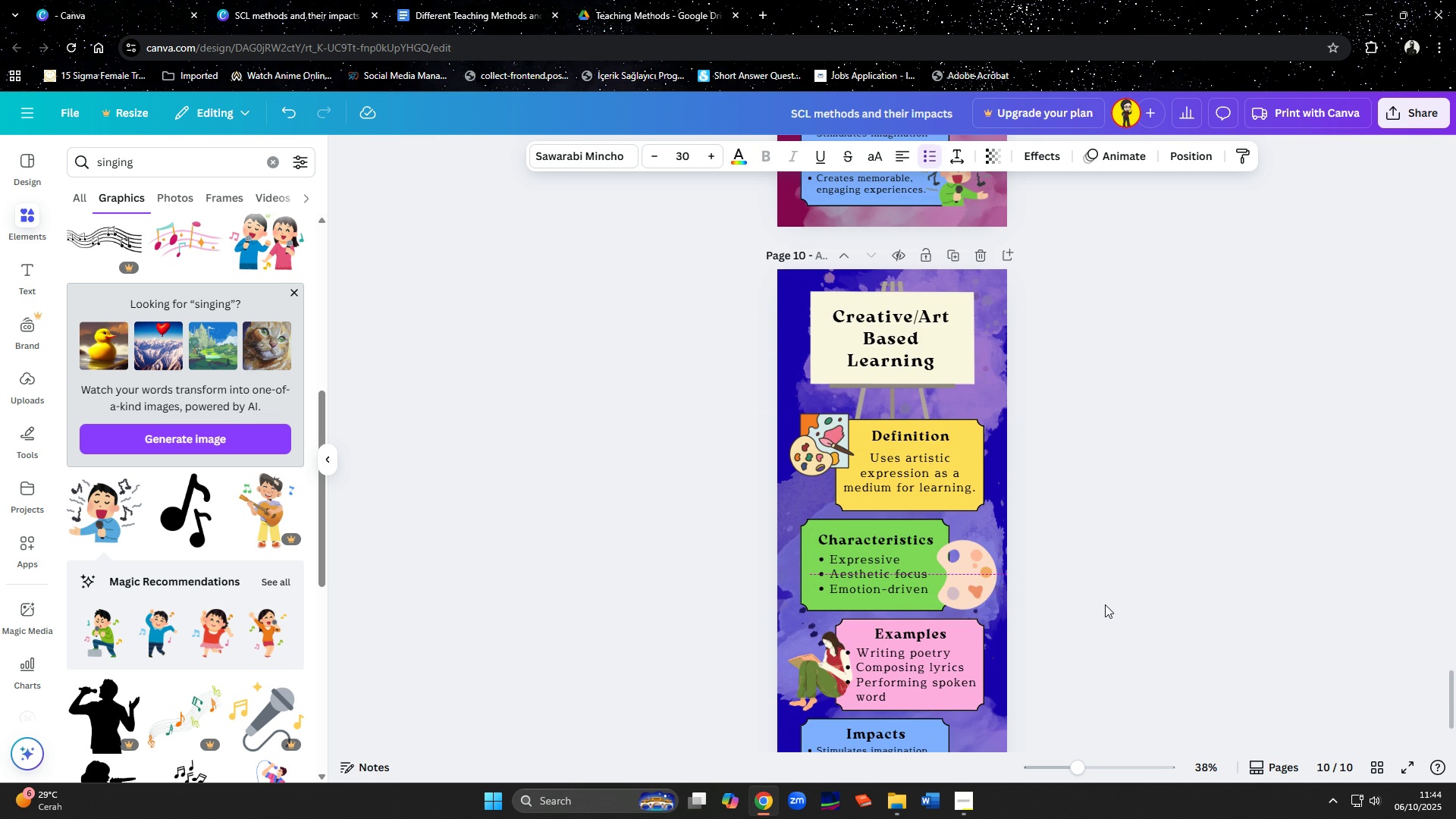 
key(ArrowDown)
 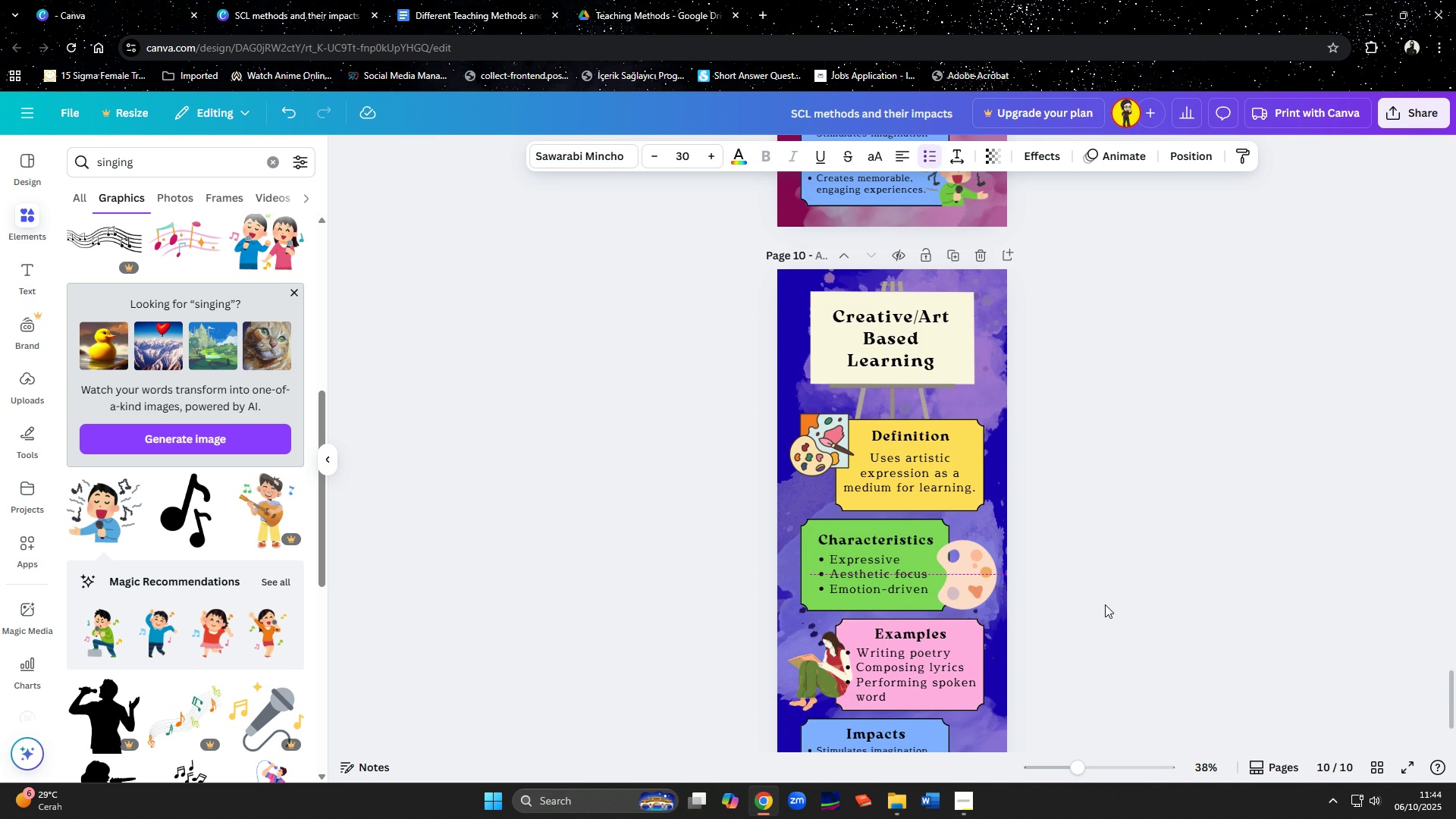 
key(ArrowDown)
 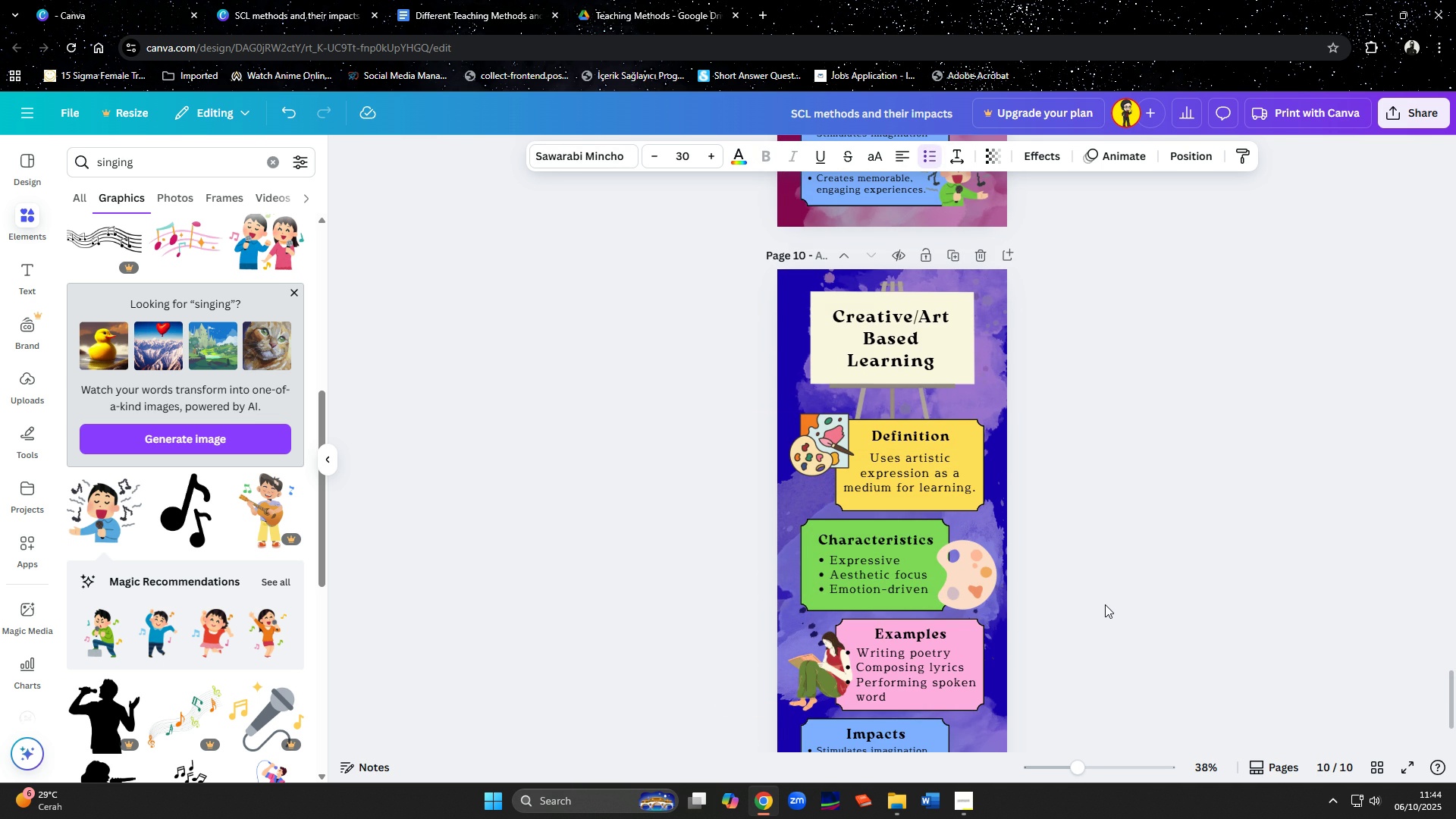 
key(ArrowDown)
 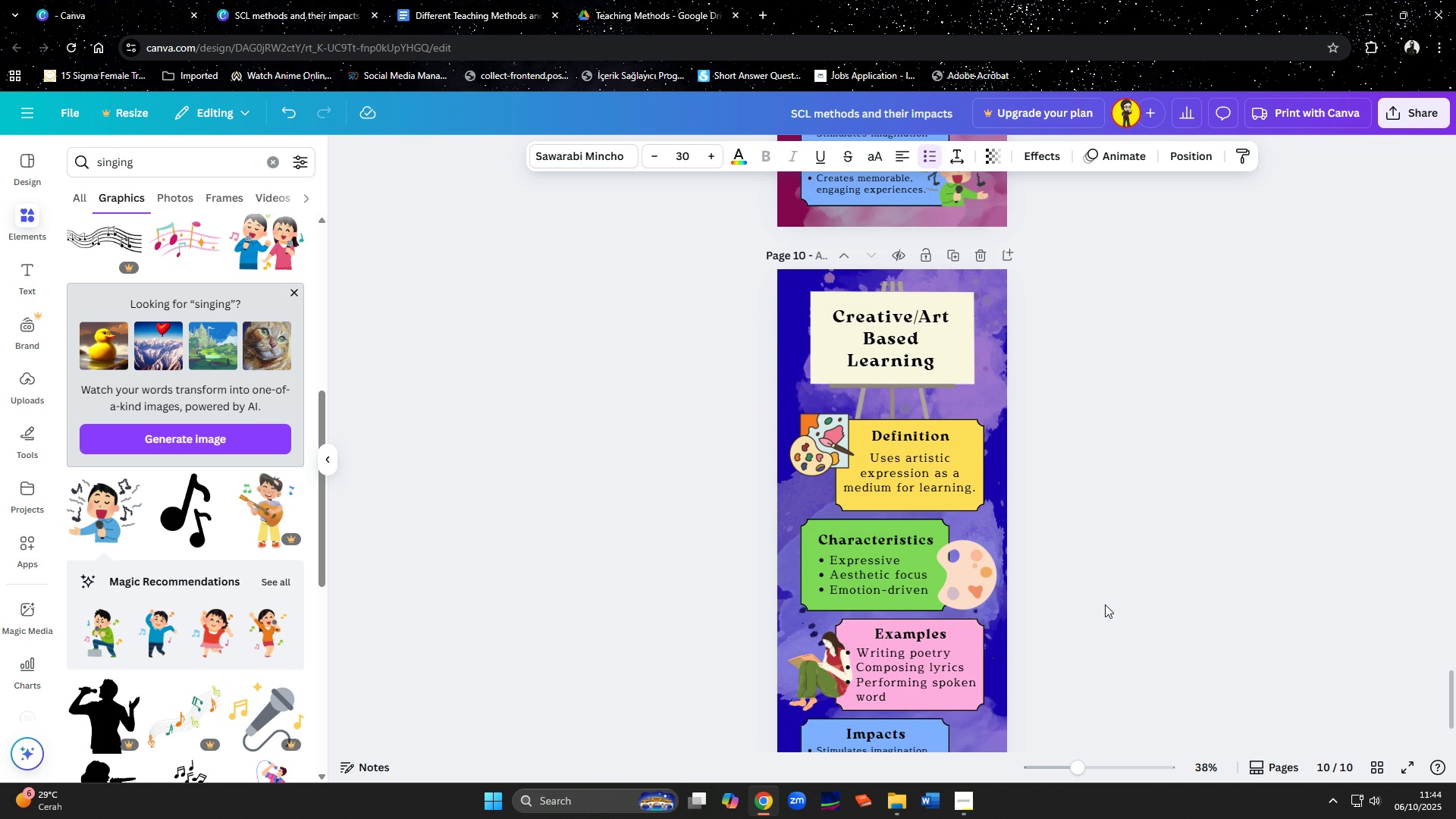 
key(ArrowDown)
 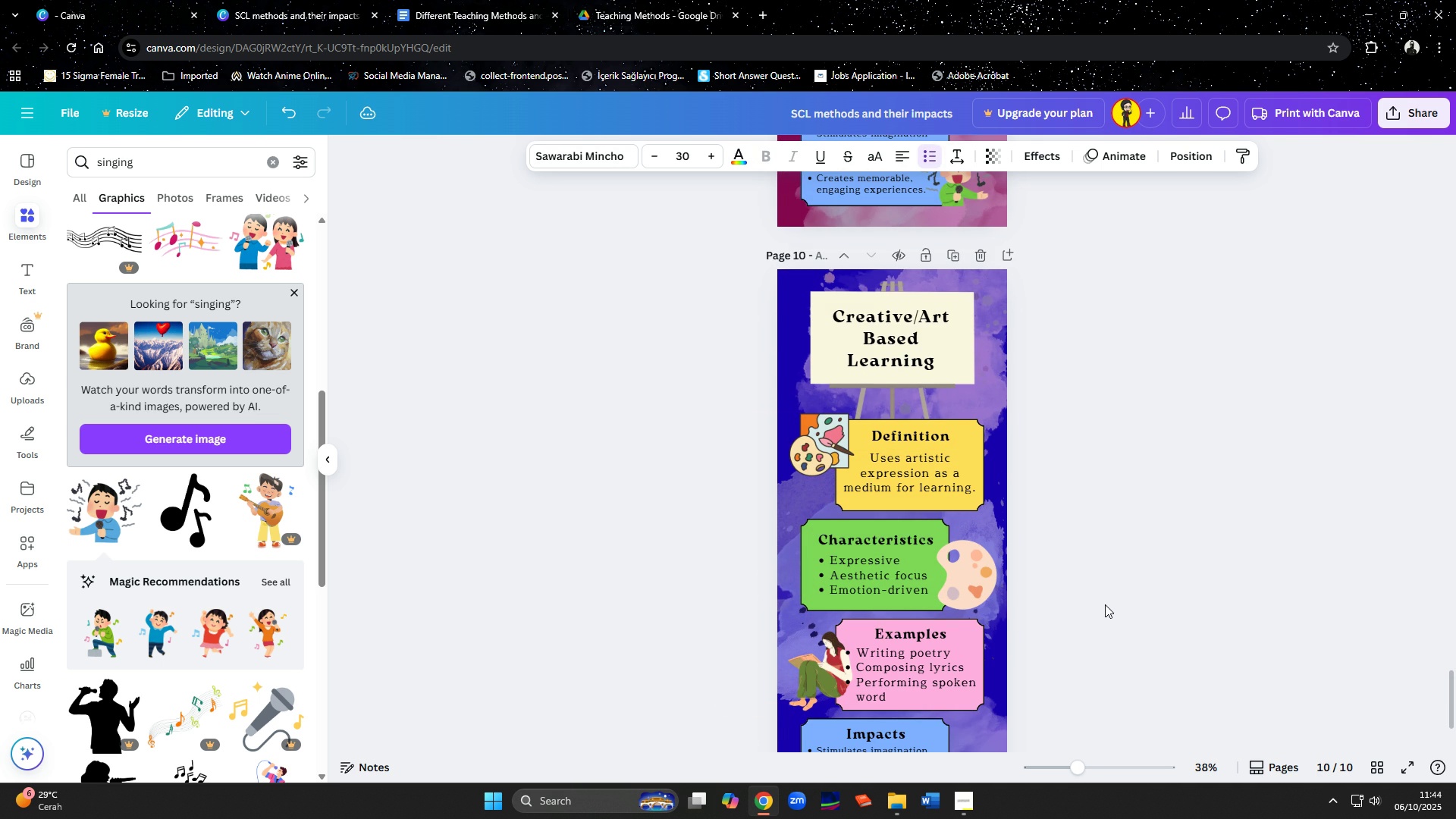 
key(ArrowDown)
 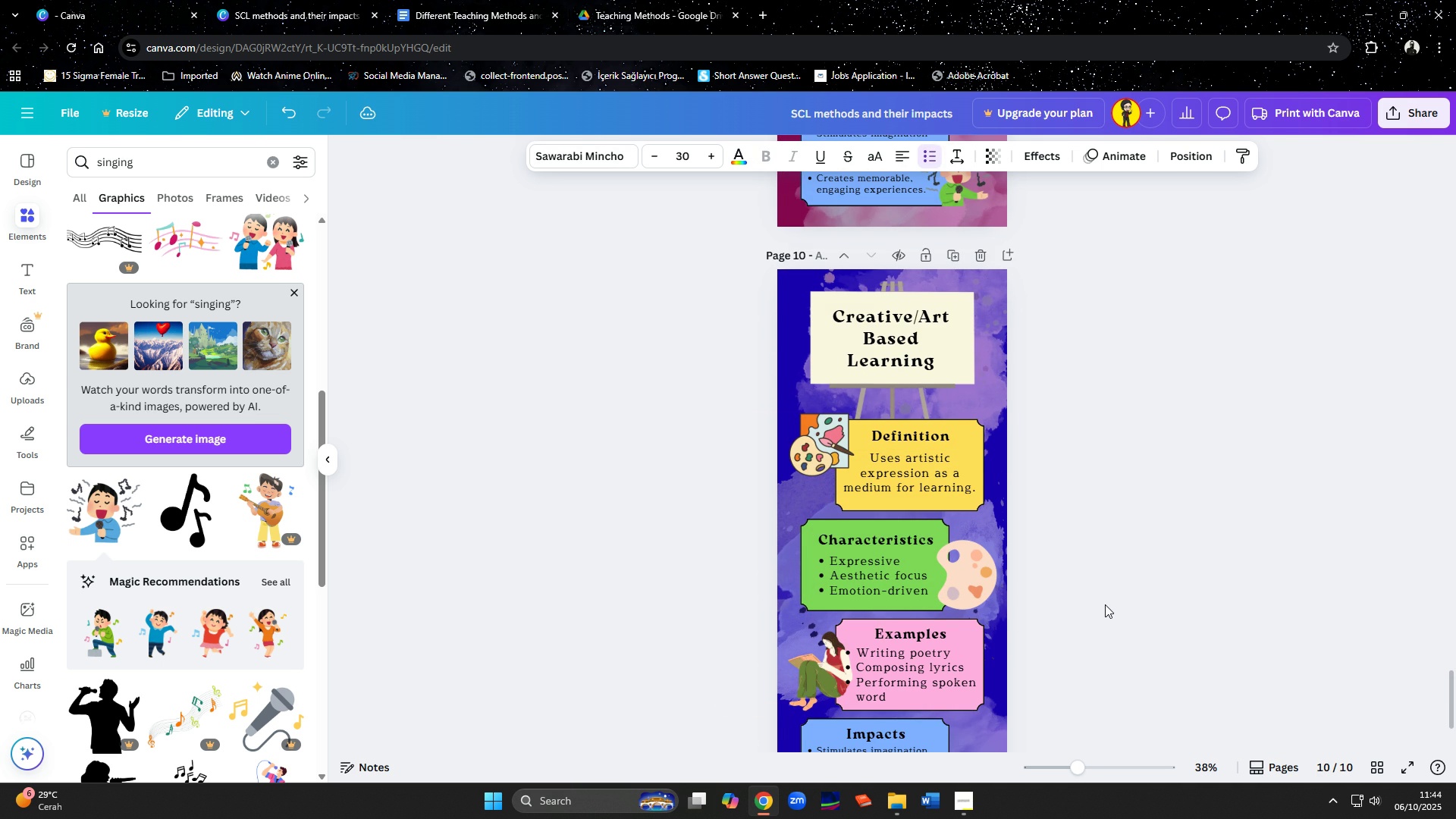 
key(ArrowDown)
 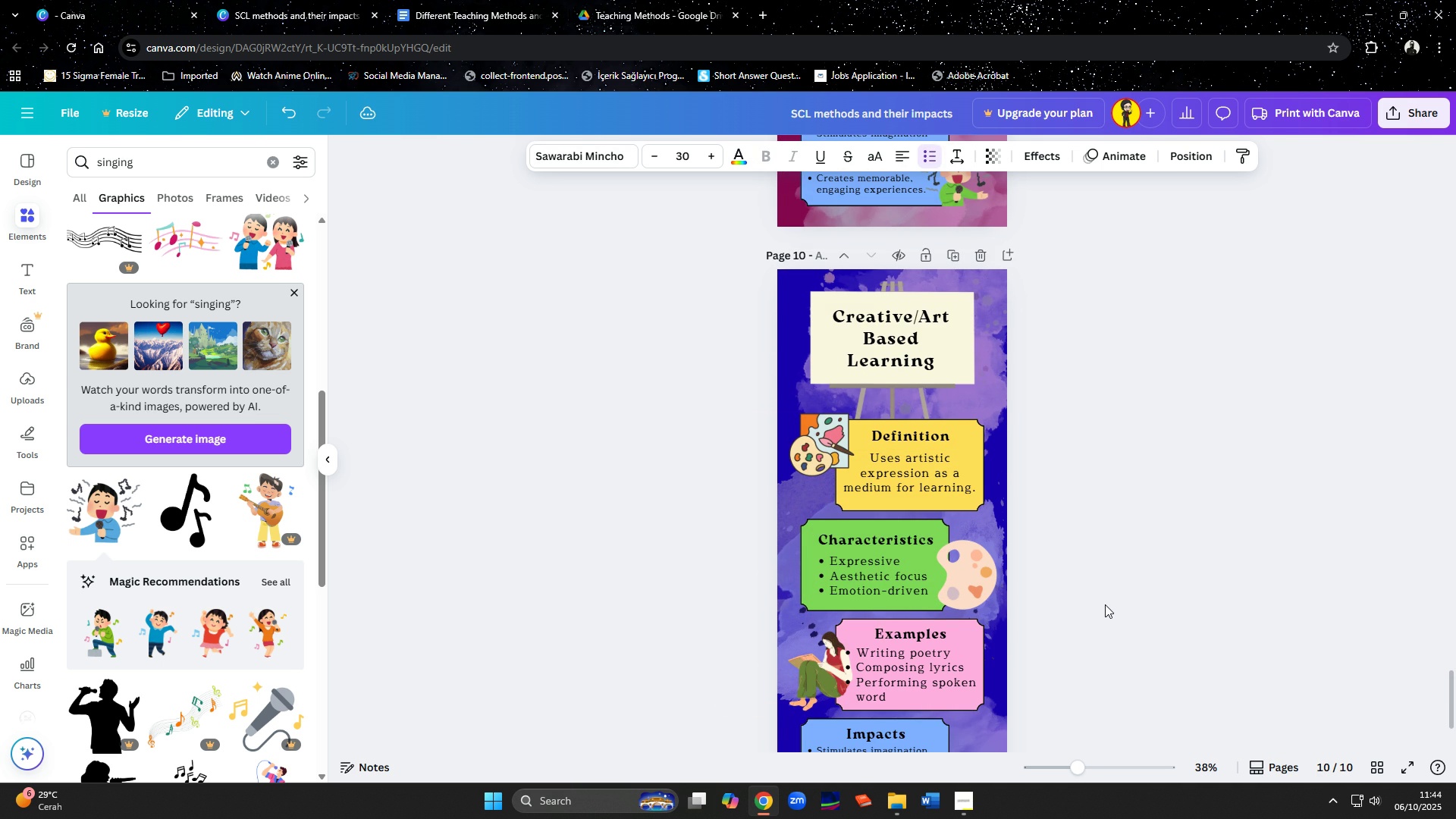 
key(ArrowDown)
 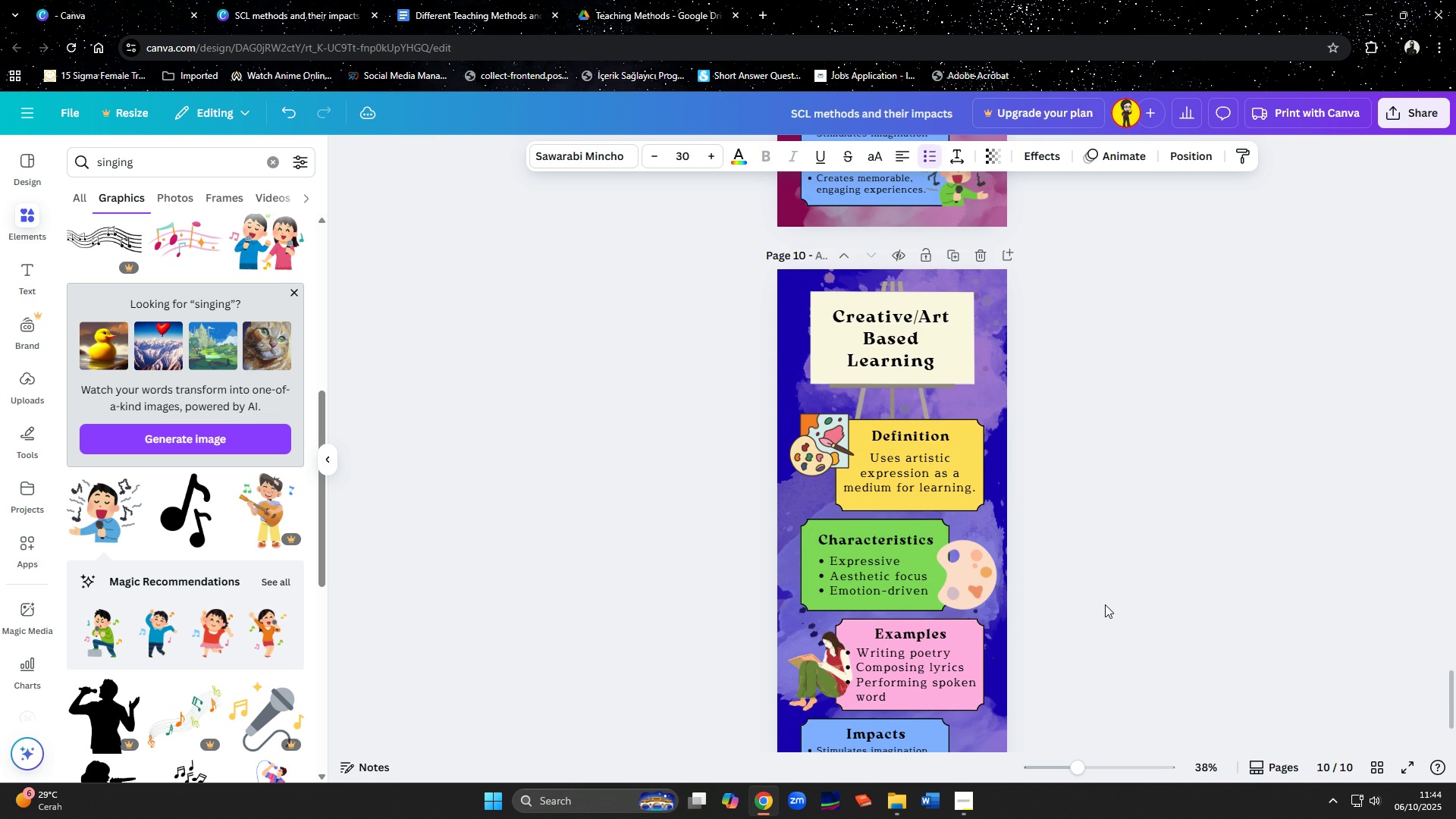 
left_click([1105, 604])
 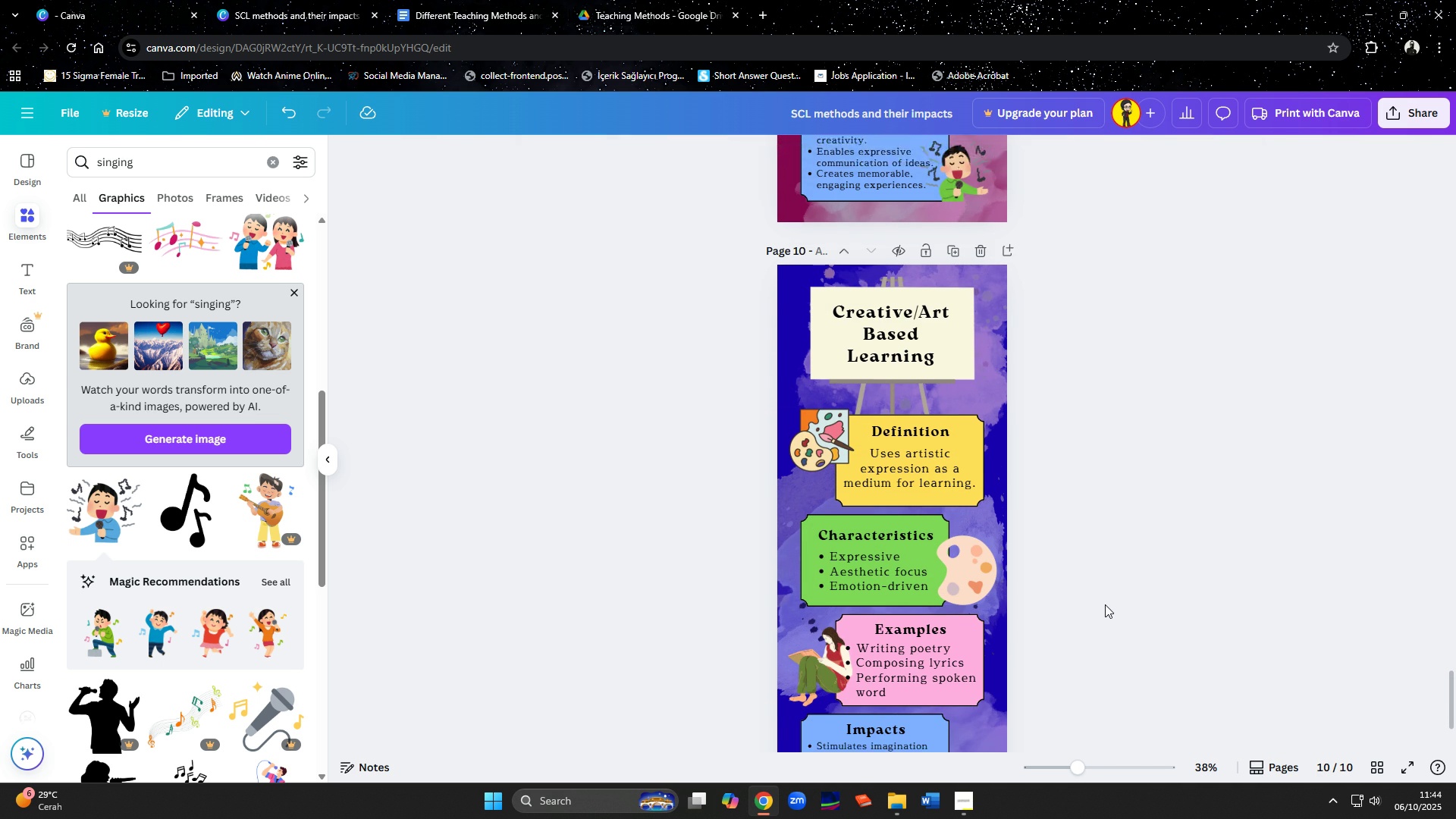 
scroll: coordinate [1105, 604], scroll_direction: down, amount: 3.0
 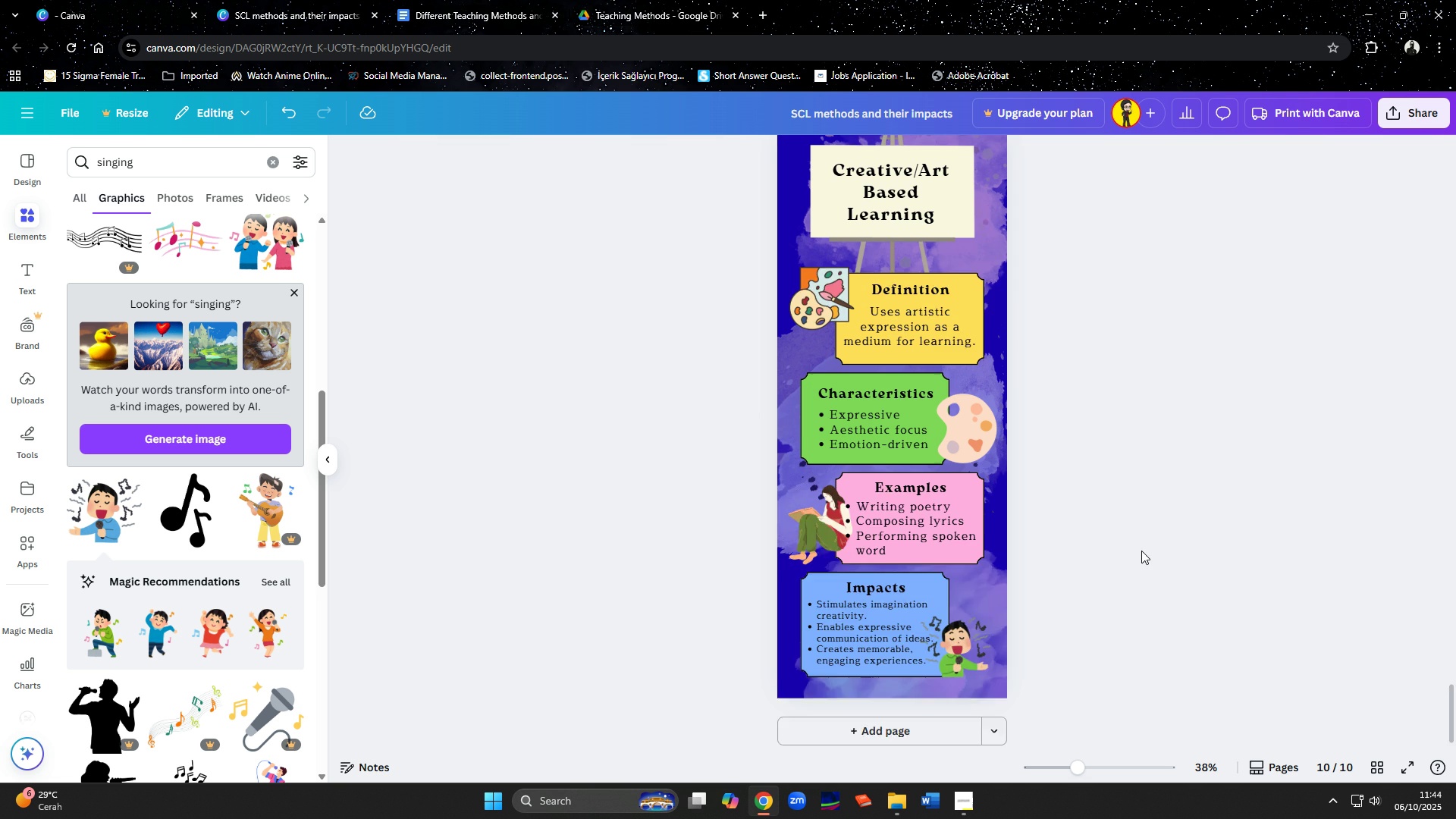 
scroll: coordinate [1131, 535], scroll_direction: up, amount: 4.0
 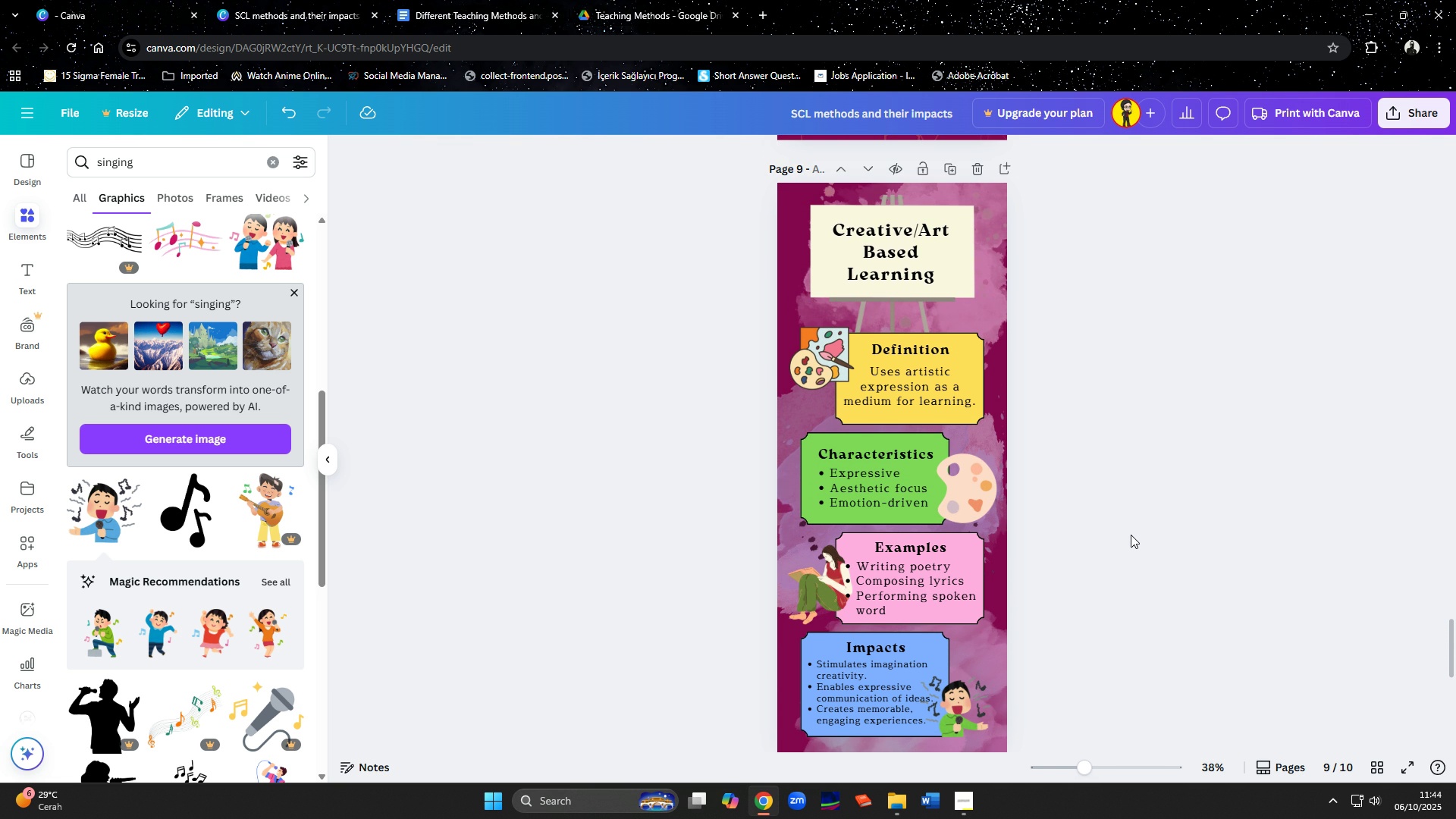 
scroll: coordinate [1131, 535], scroll_direction: down, amount: 12.0
 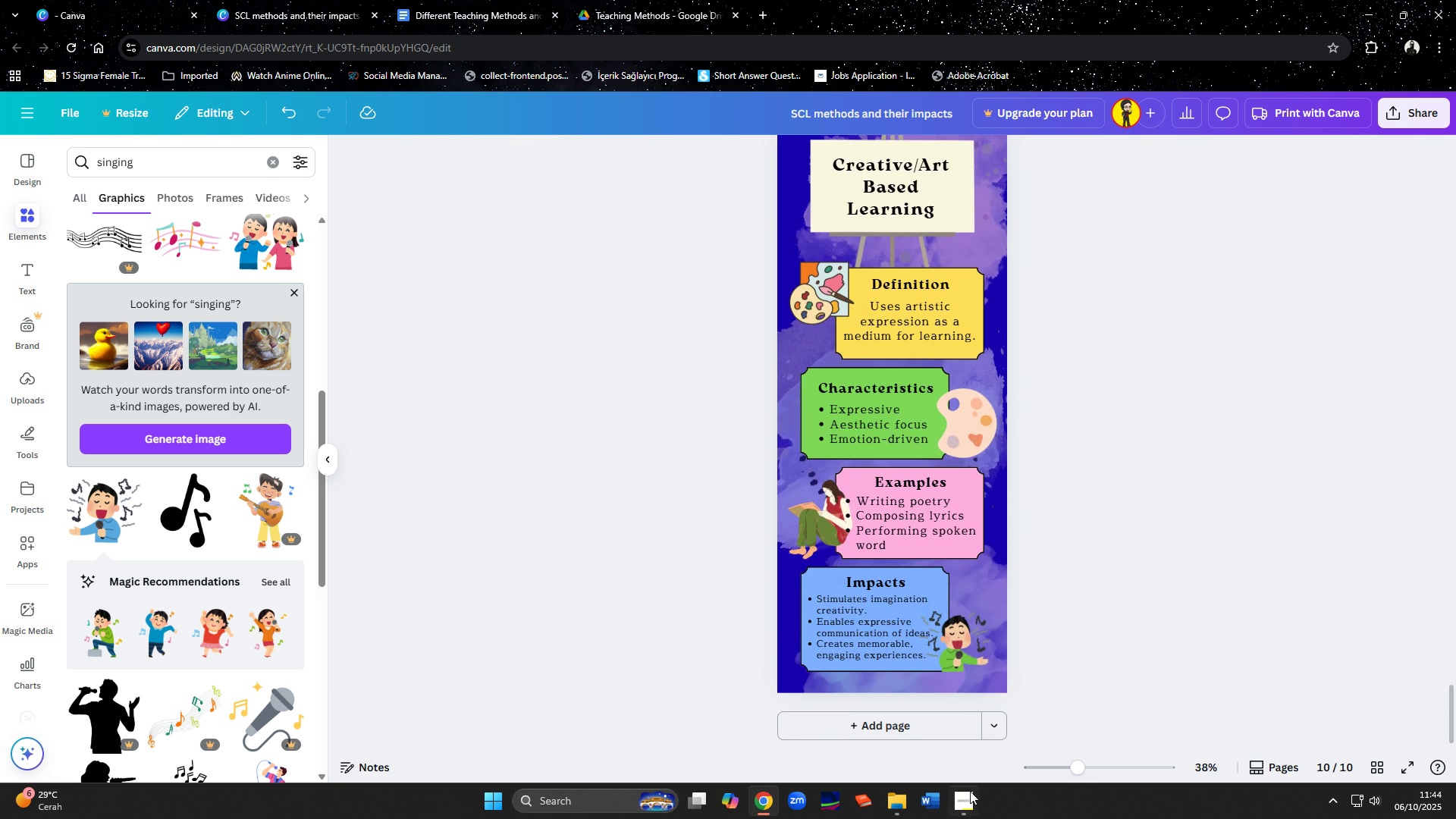 
left_click([962, 802])